 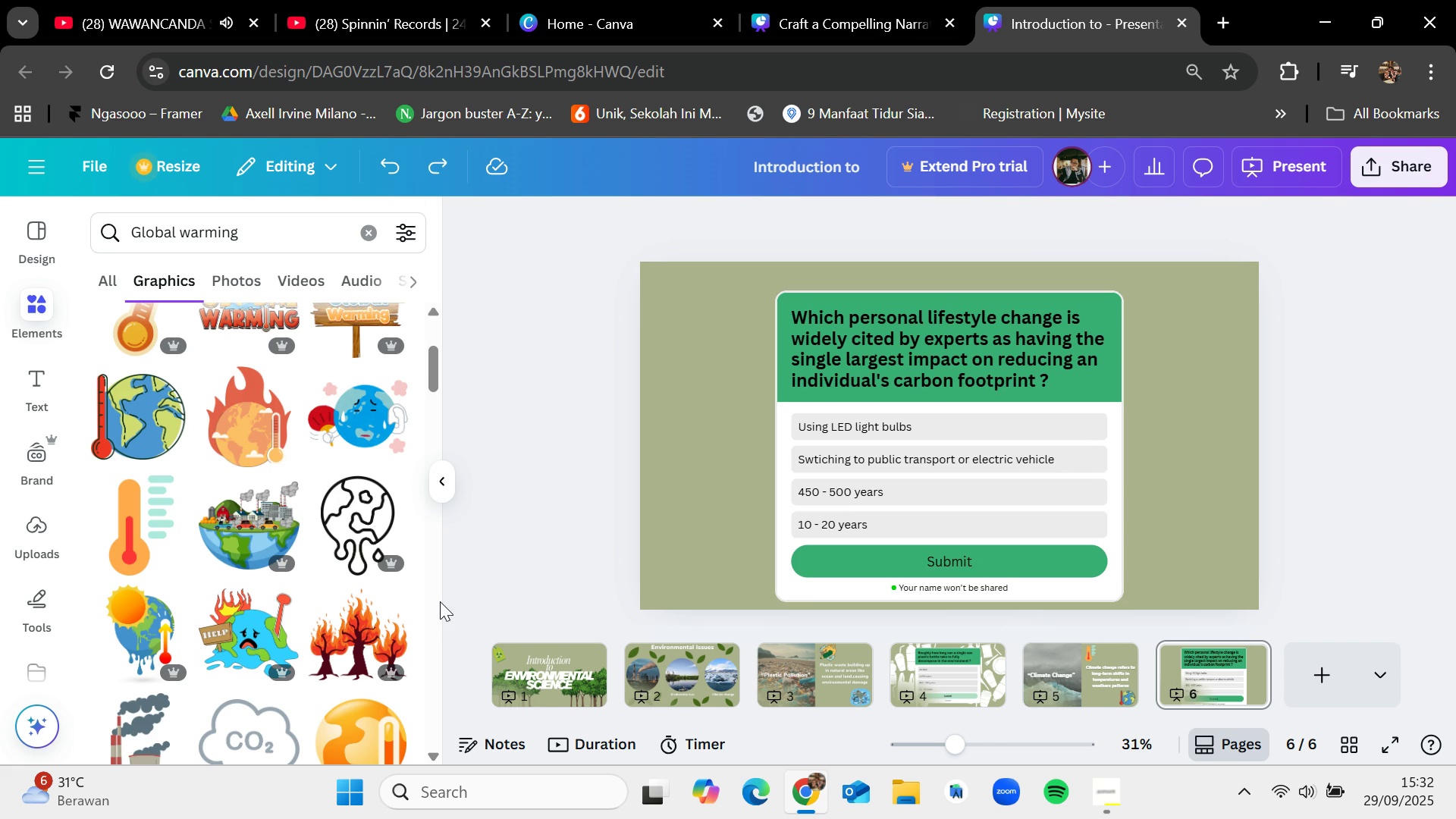 
left_click([865, 428])
 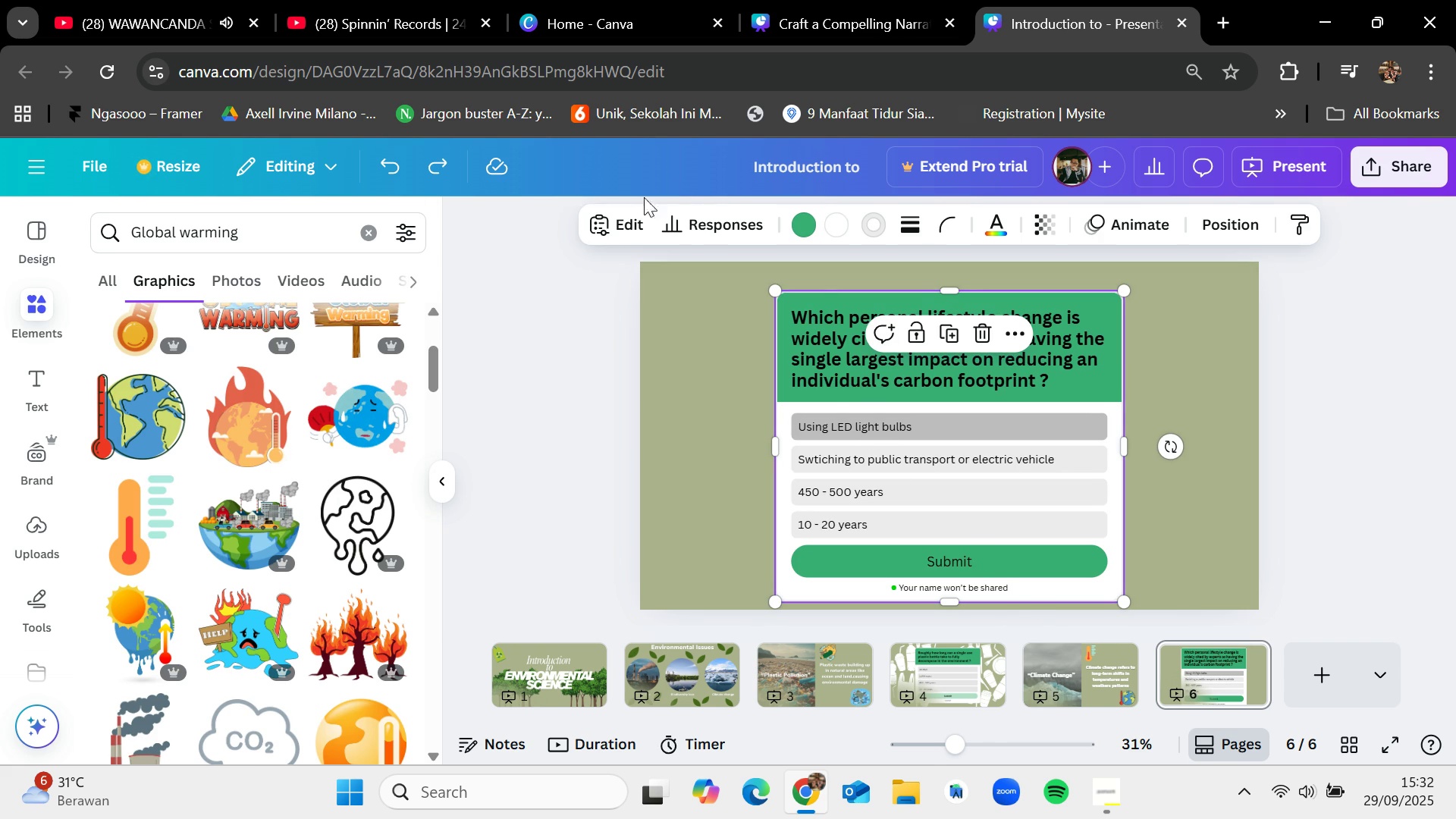 
left_click([604, 213])
 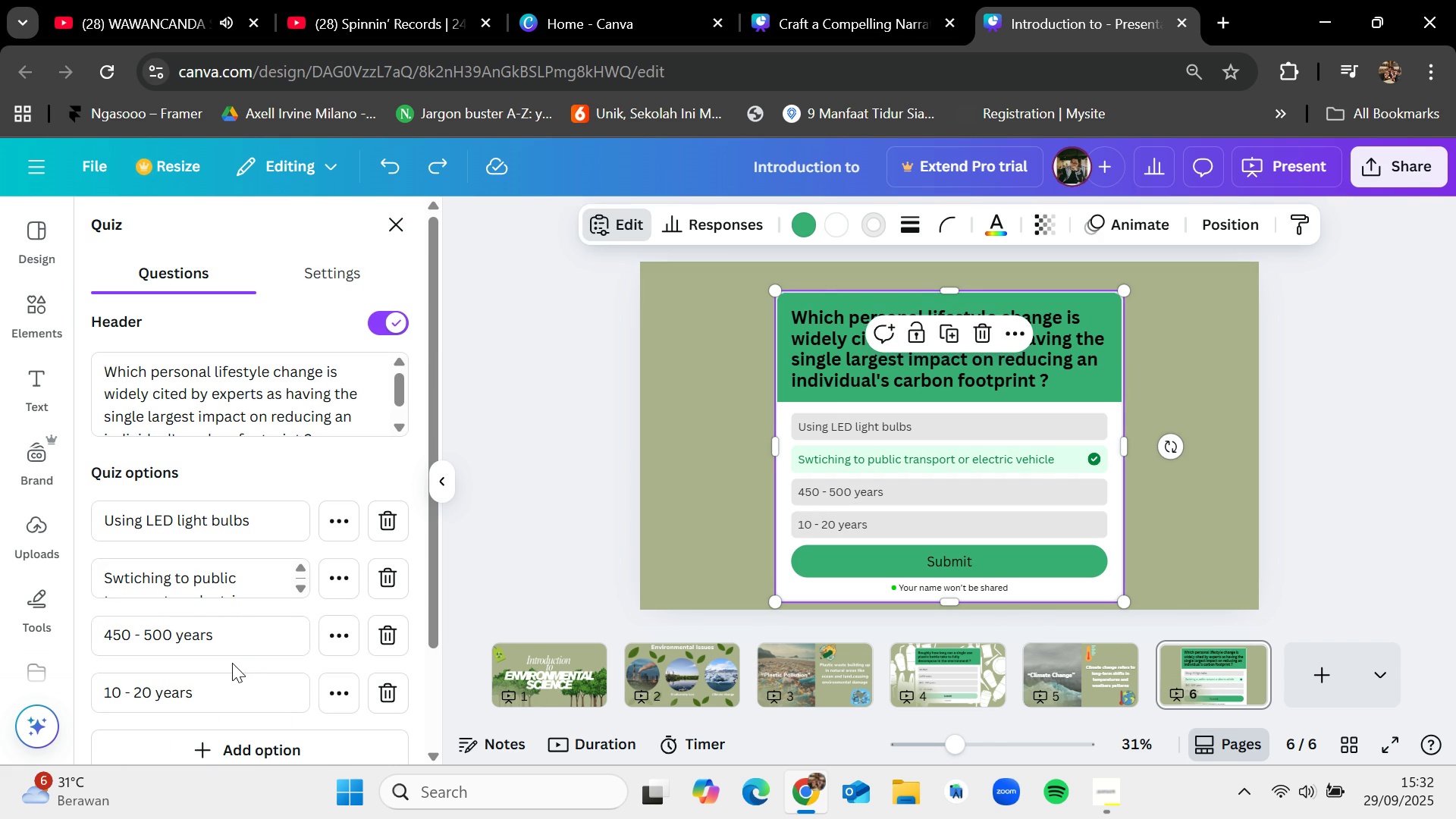 
left_click([228, 645])
 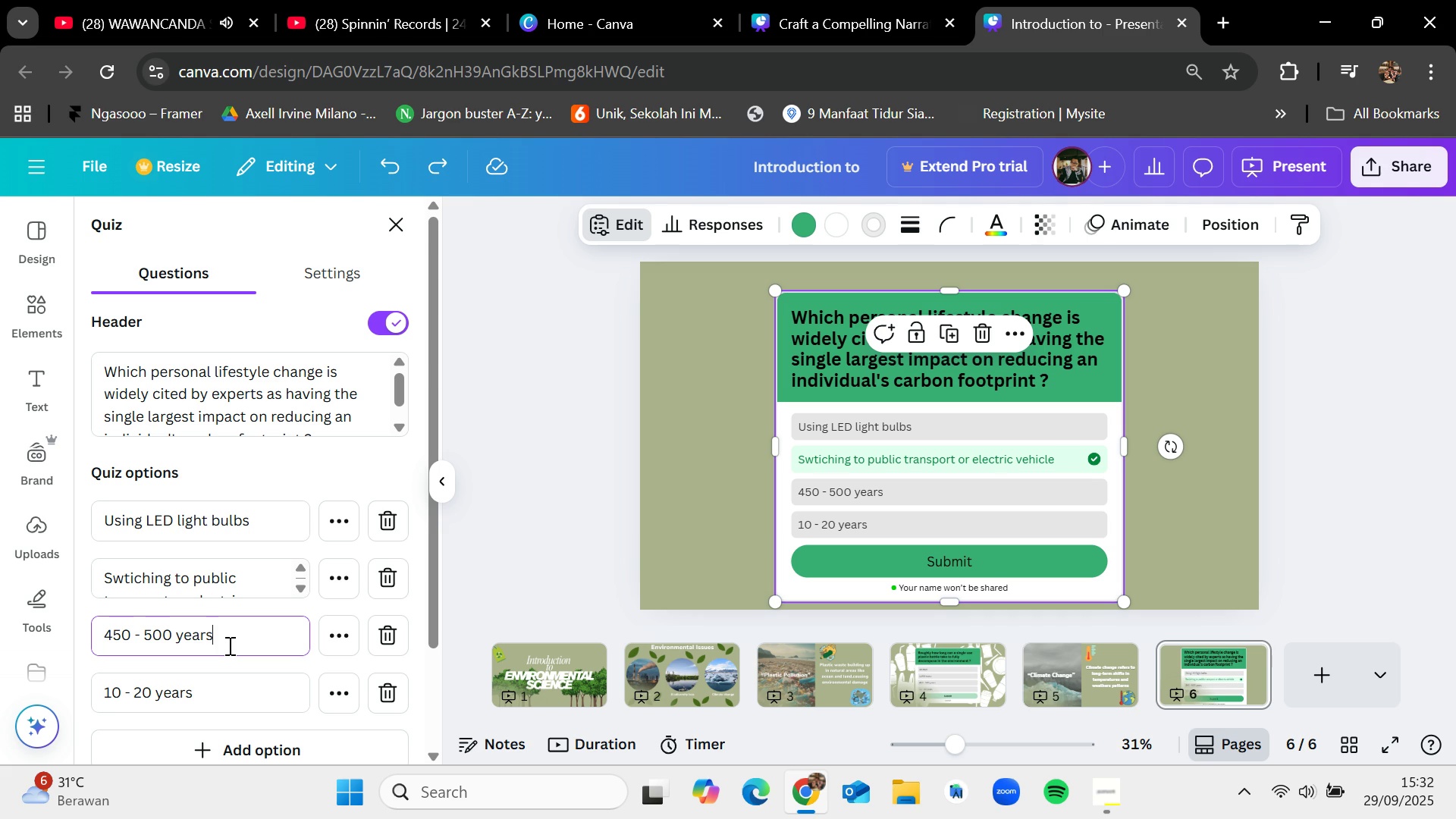 
key(Backspace)
key(Backspace)
key(Backspace)
key(Backspace)
key(Backspace)
key(Backspace)
key(Backspace)
key(Backspace)
key(Backspace)
key(Backspace)
key(Backspace)
key(Backspace)
key(Backspace)
key(Backspace)
type(Recycle)